 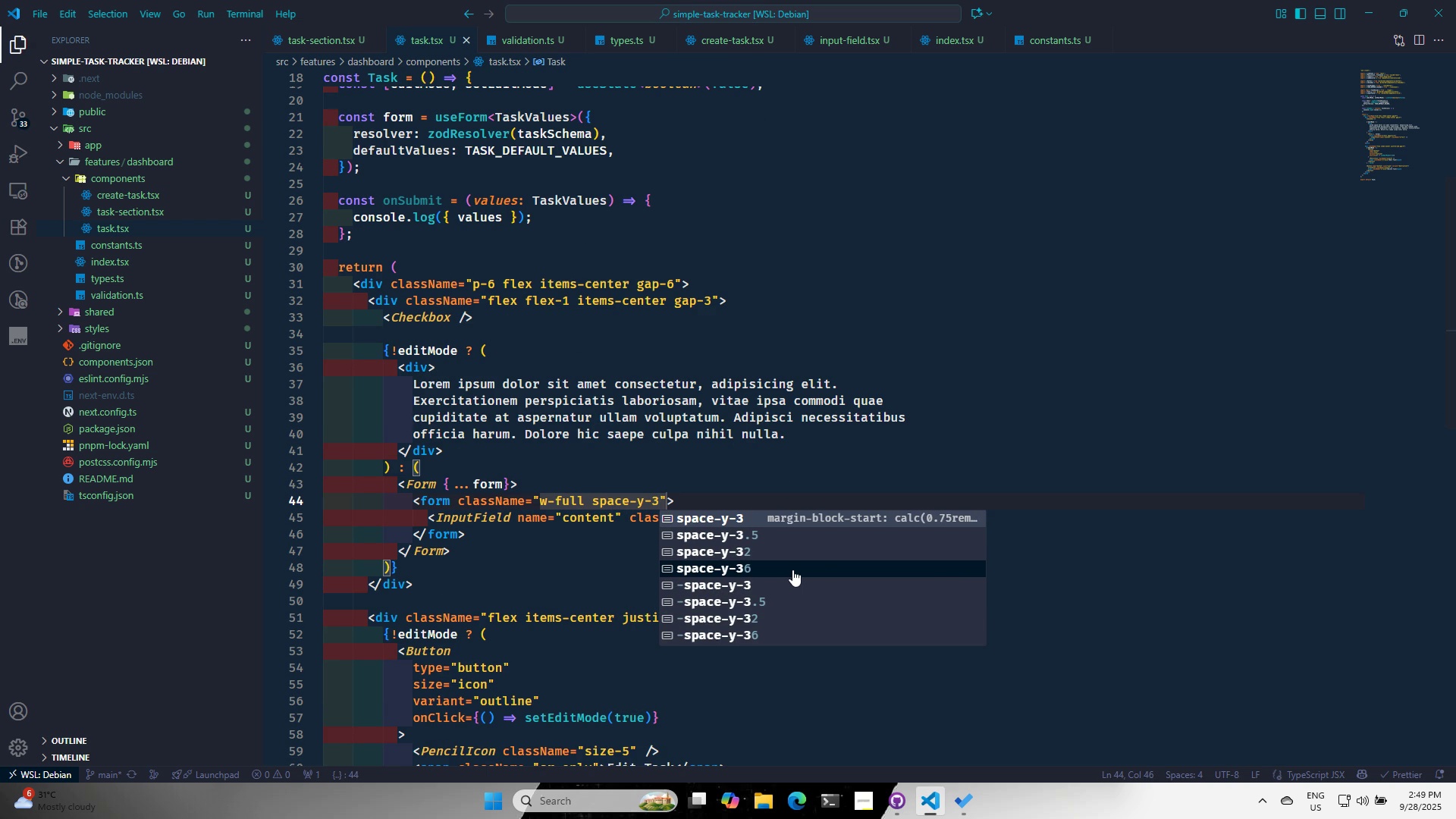 
key(Control+S)
 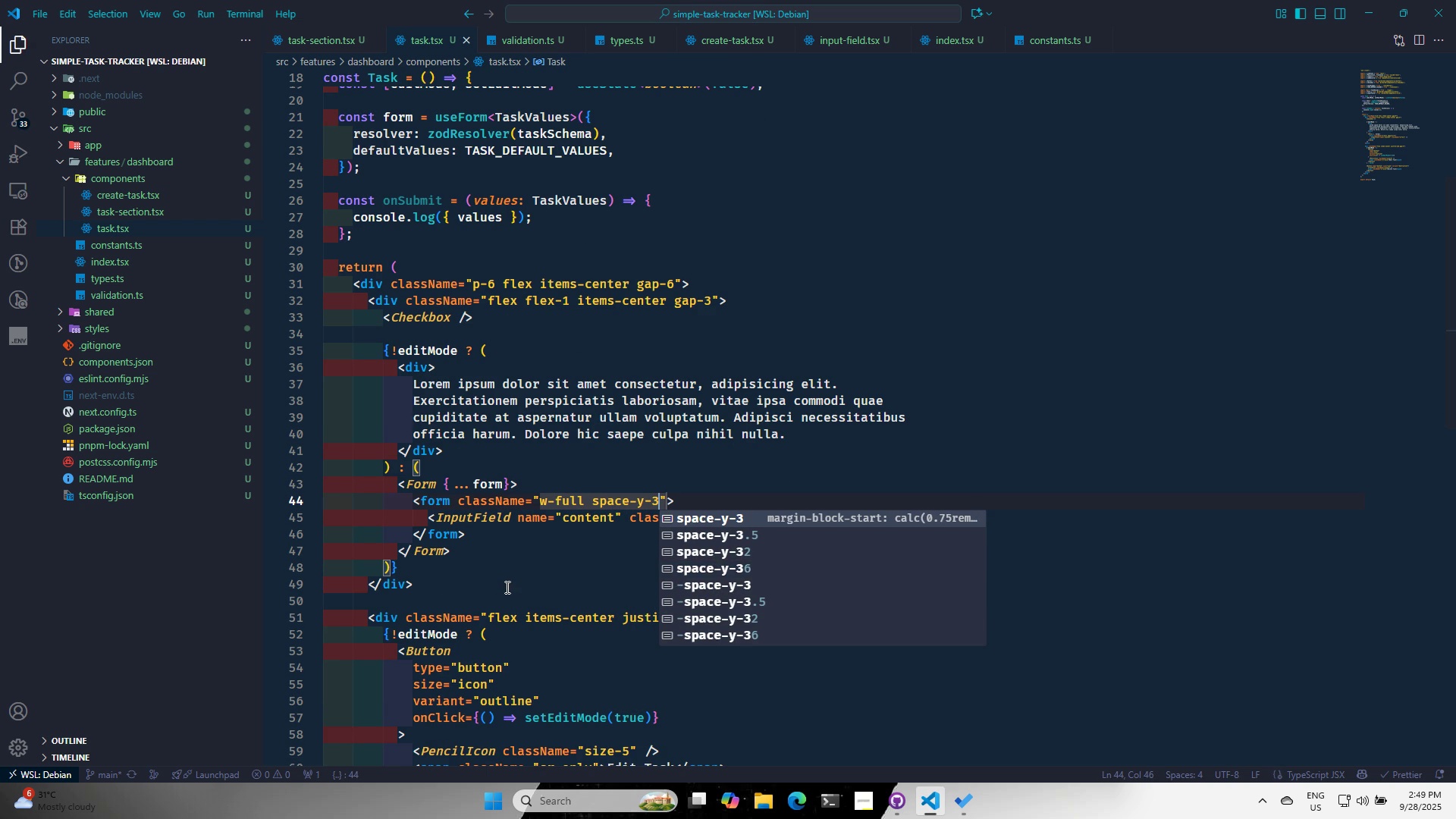 
left_click([506, 581])
 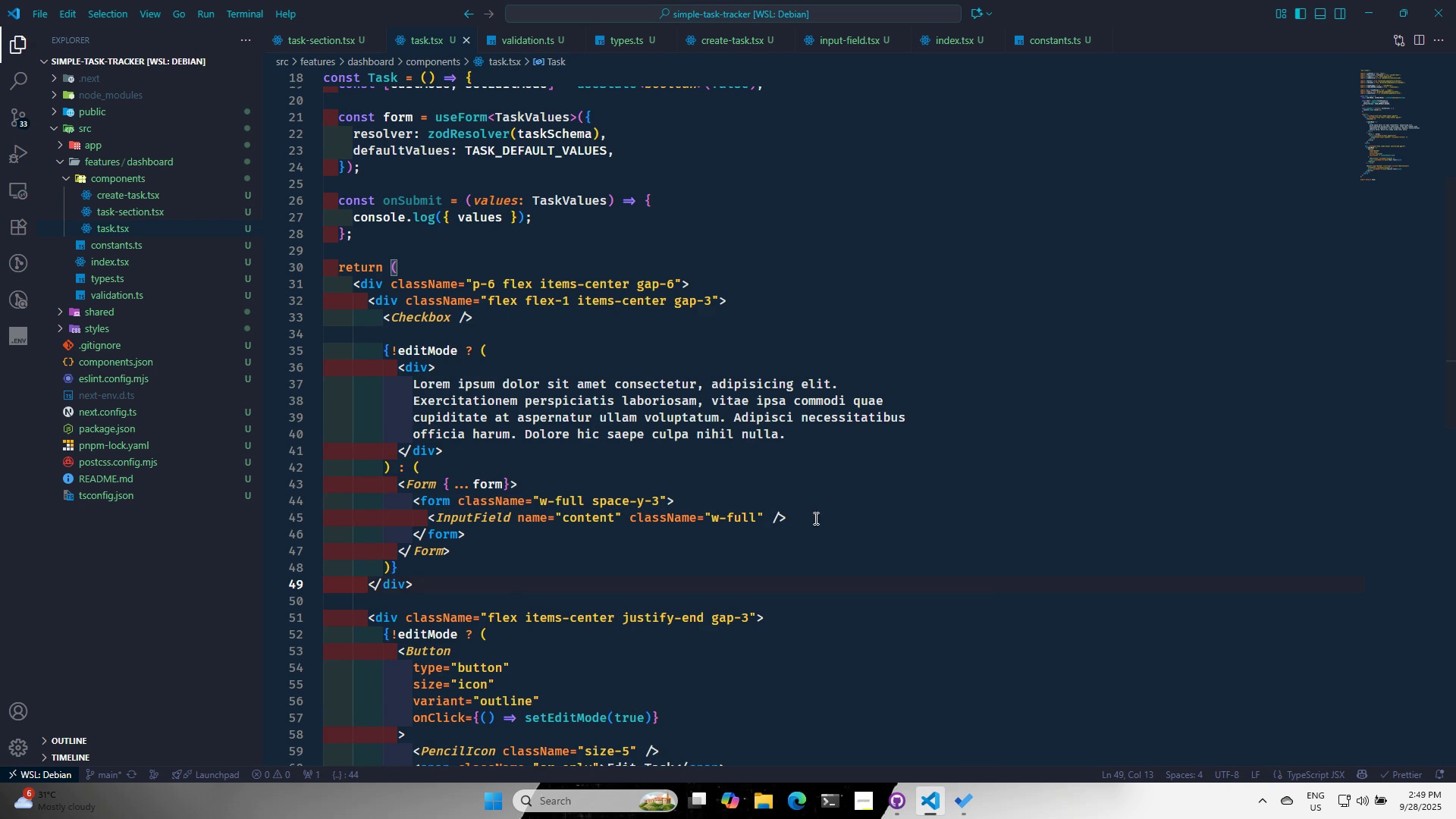 
left_click([814, 518])
 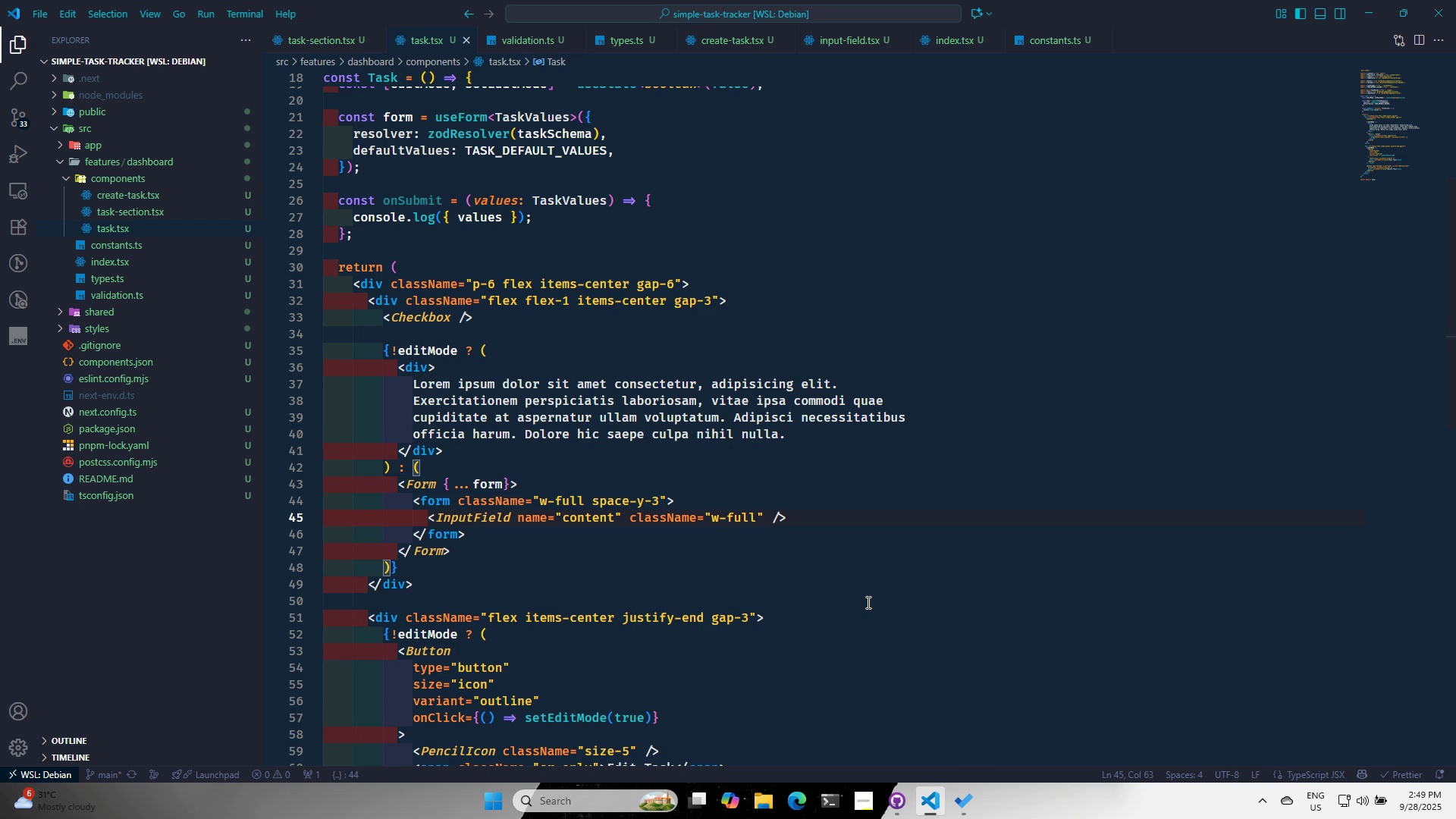 
key(Enter)
 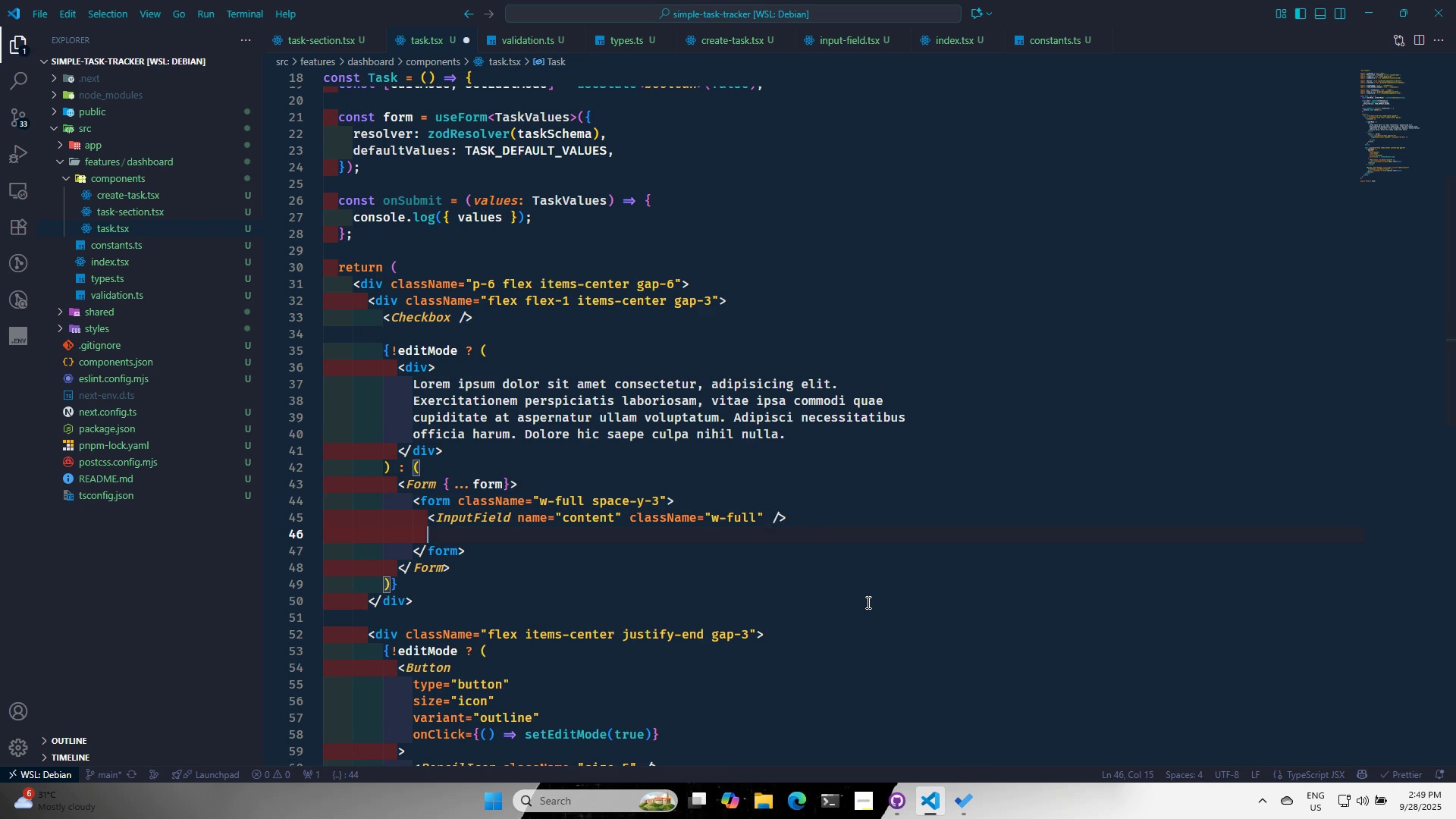 
type(dicv)
key(Backspace)
key(Backspace)
type(v)
 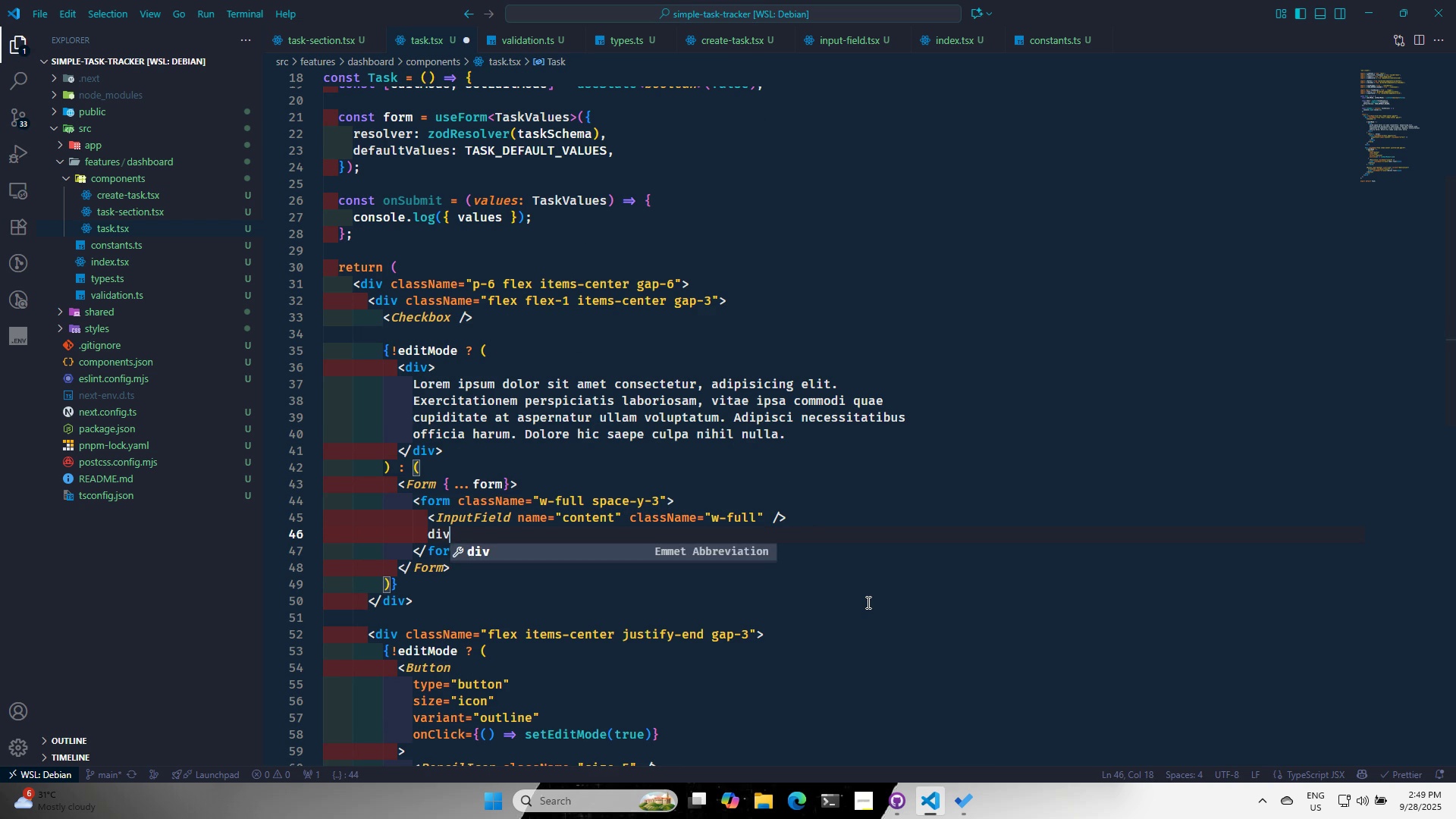 
key(Enter)
 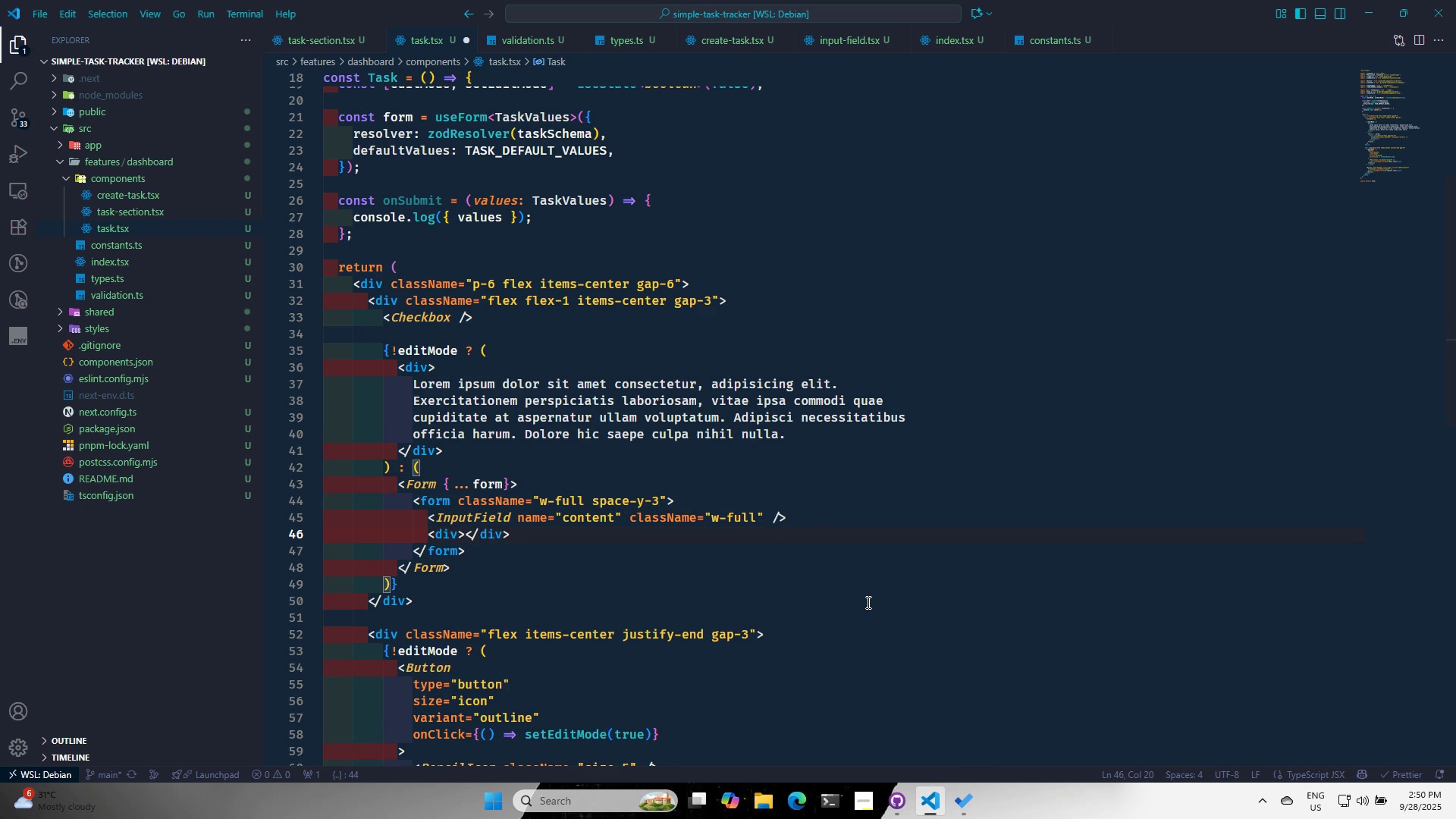 
key(ArrowLeft)
 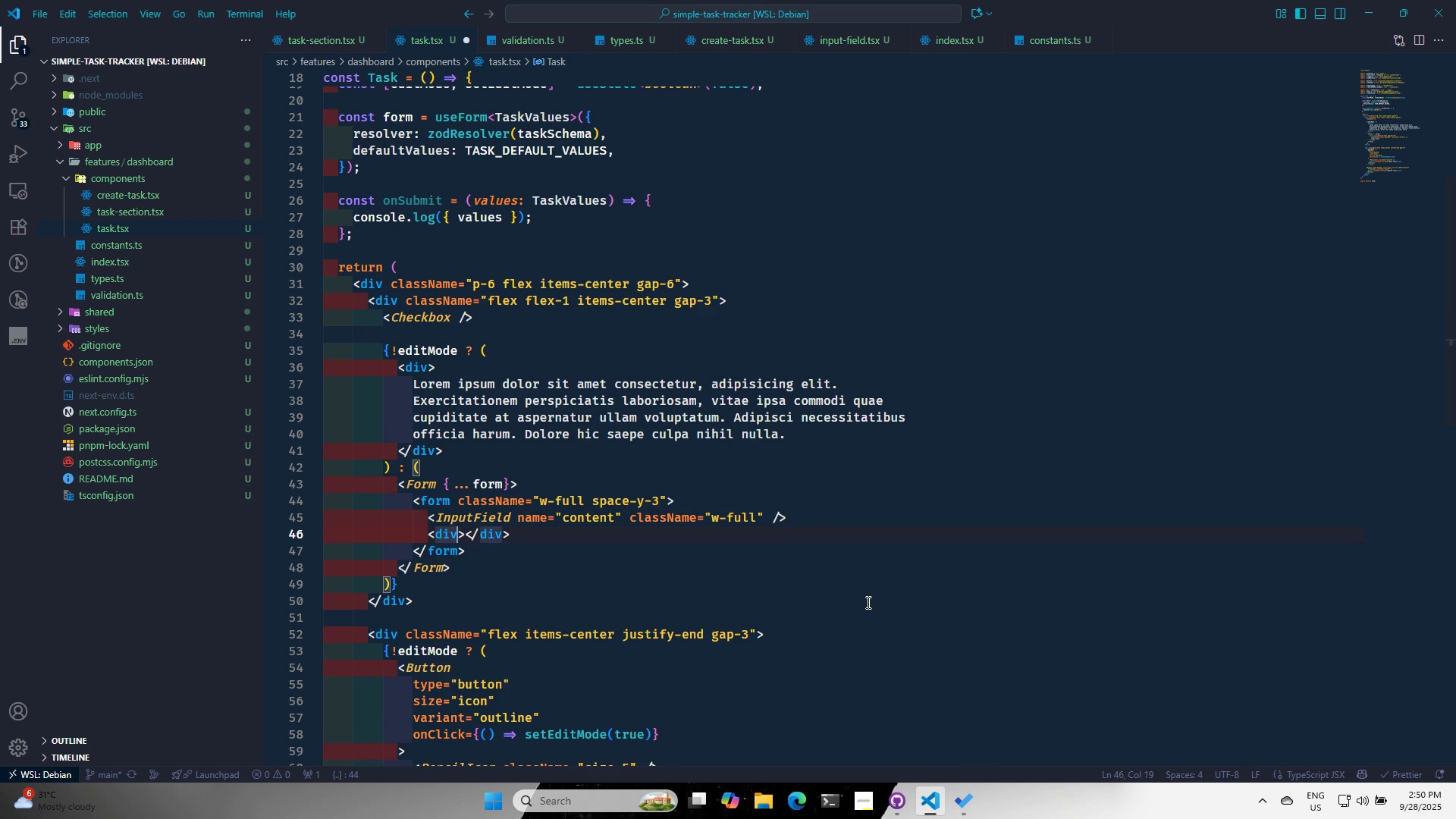 
type( ca)
key(Backspace)
type(la)
 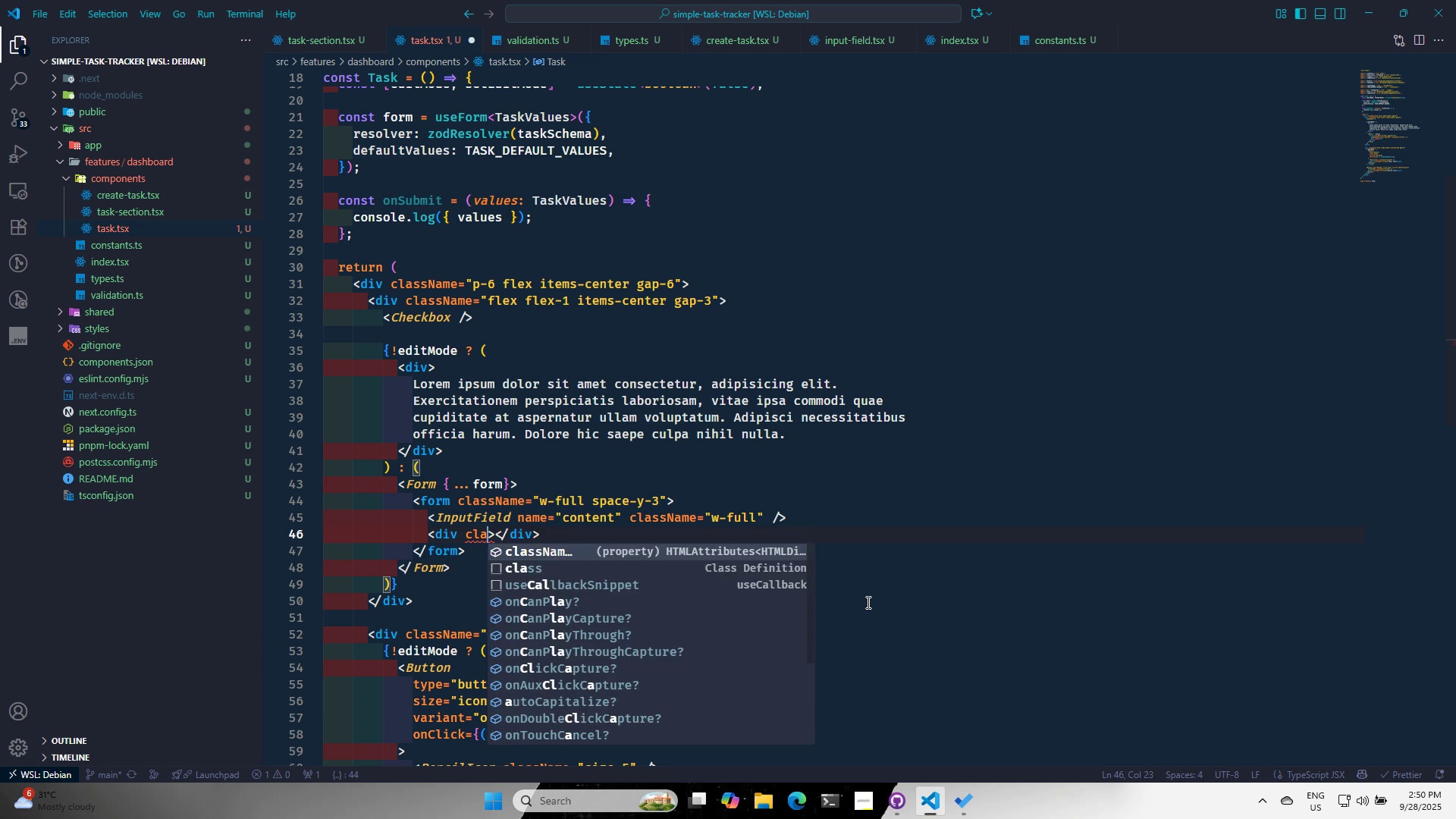 
key(Enter)
 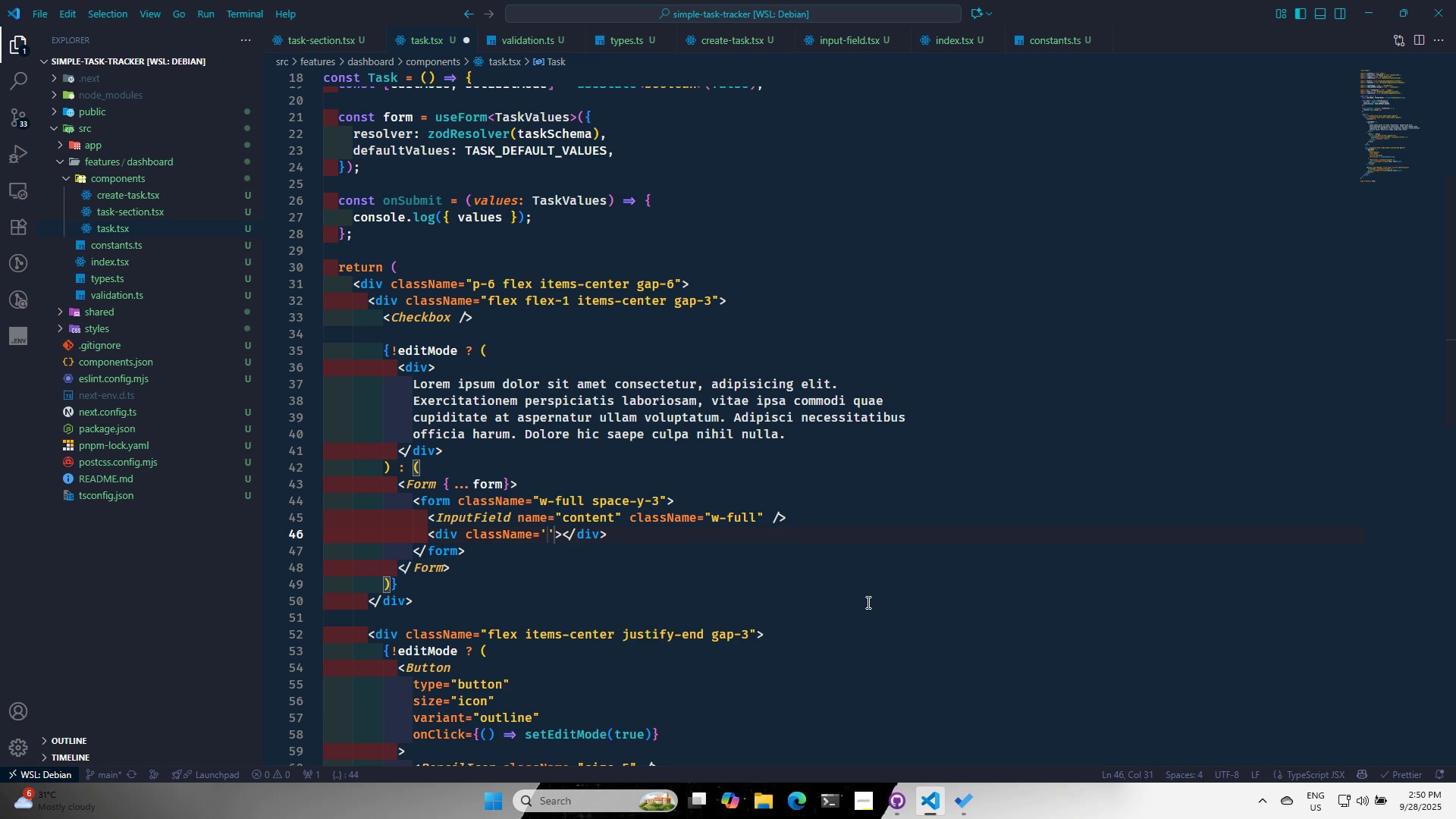 
type(s)
key(Backspace)
type(flex ite)
 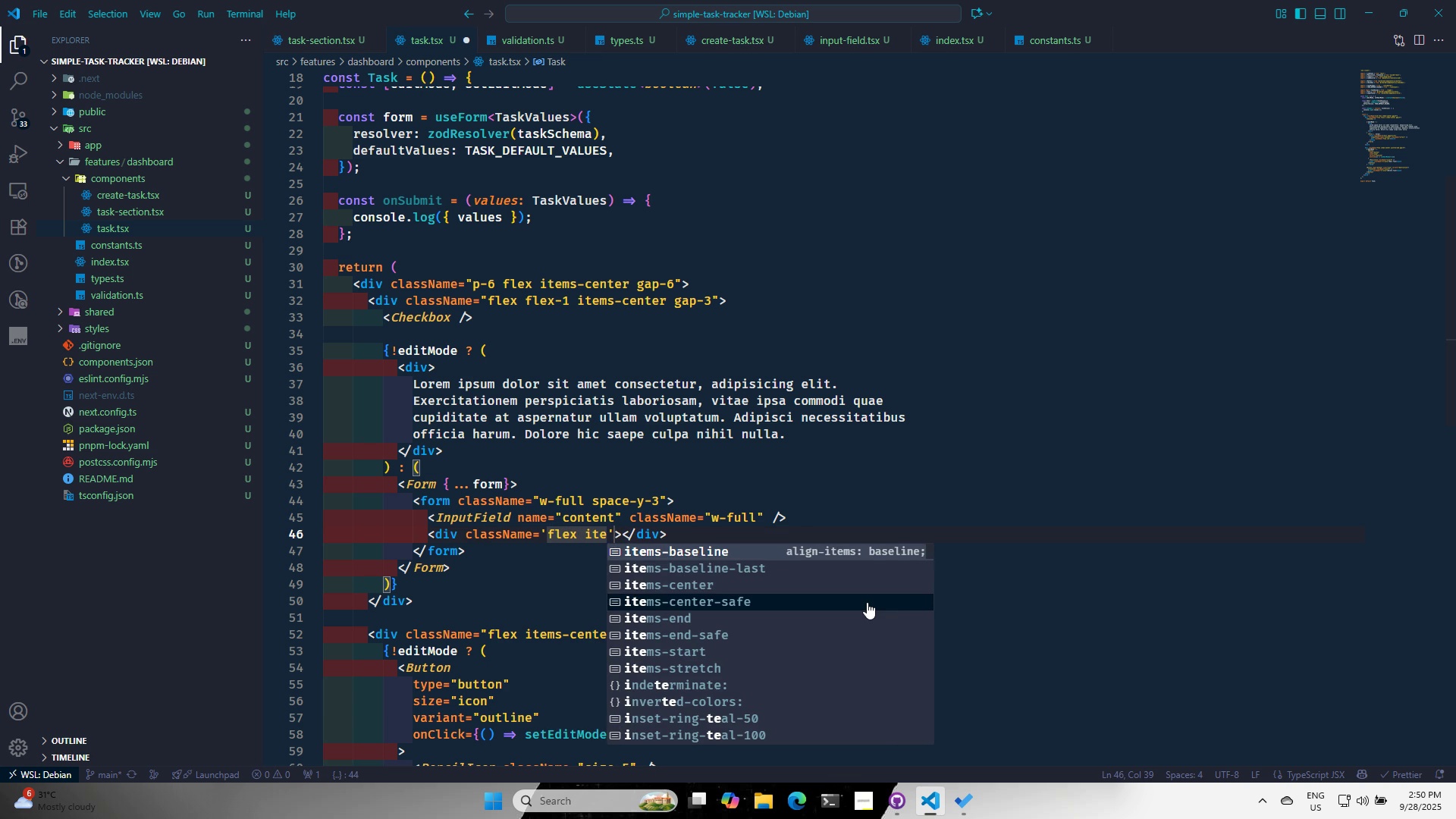 
key(ArrowDown)
 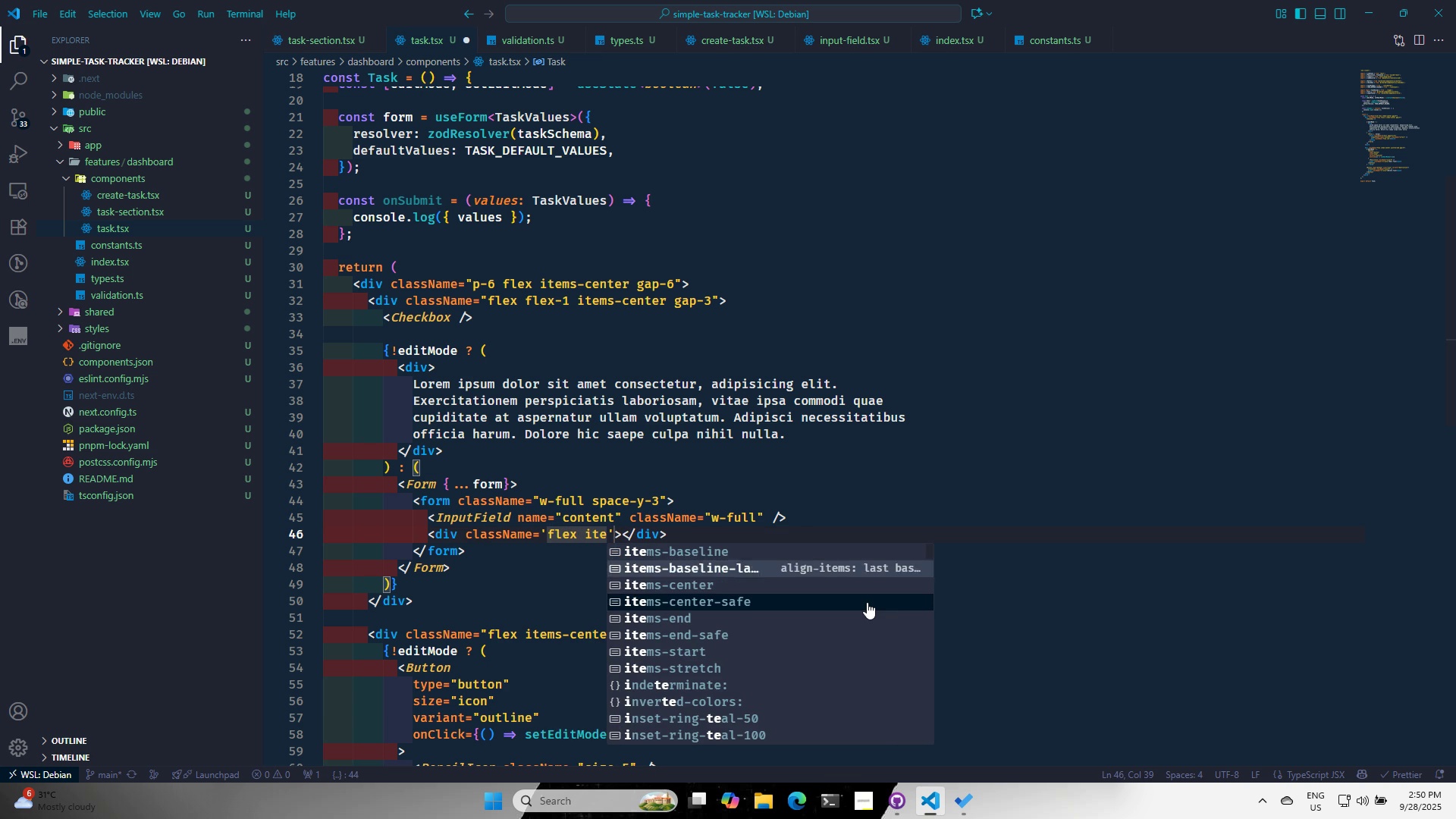 
key(ArrowDown)
 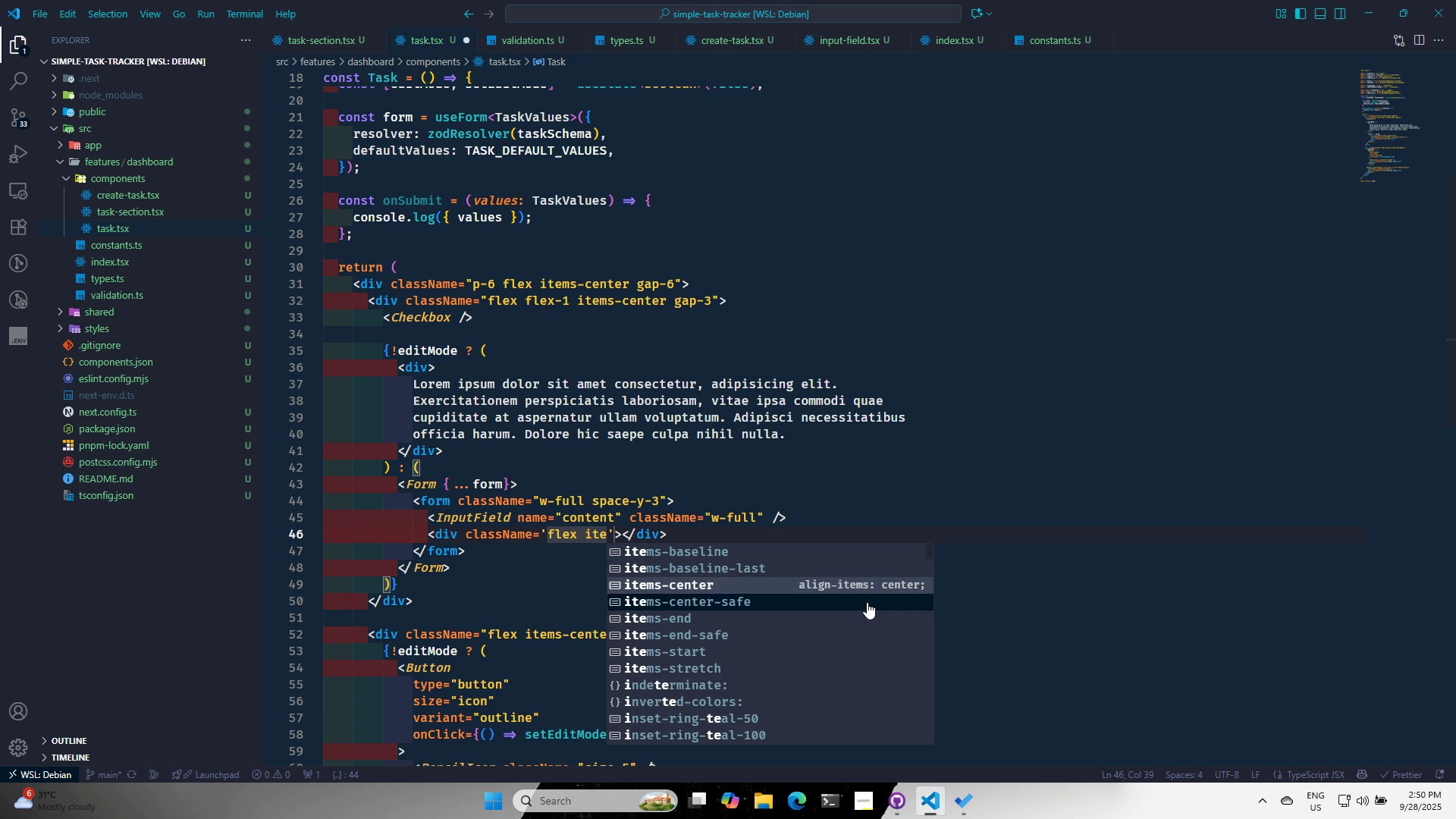 
key(Enter)
 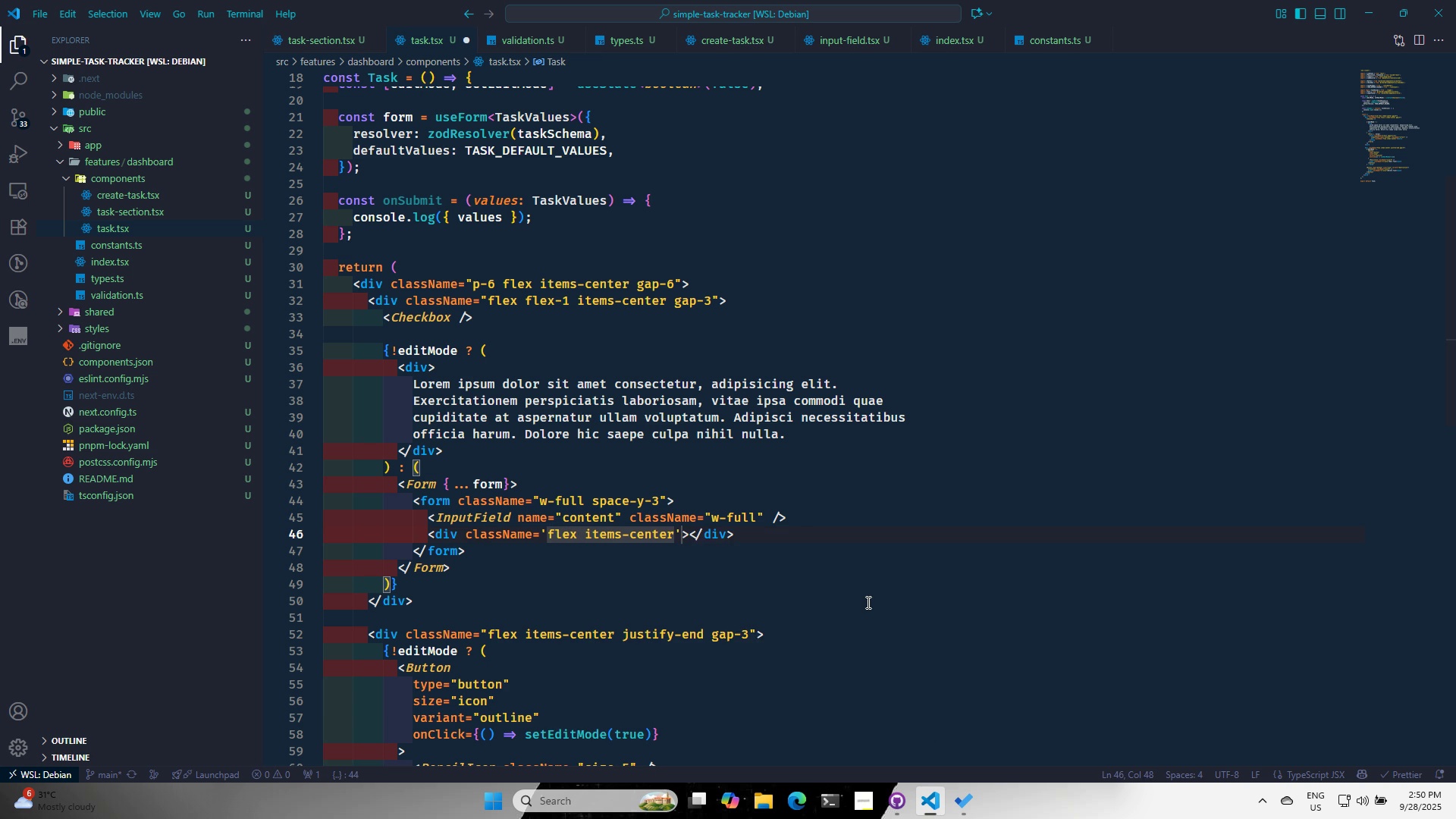 
type( gap-3)